 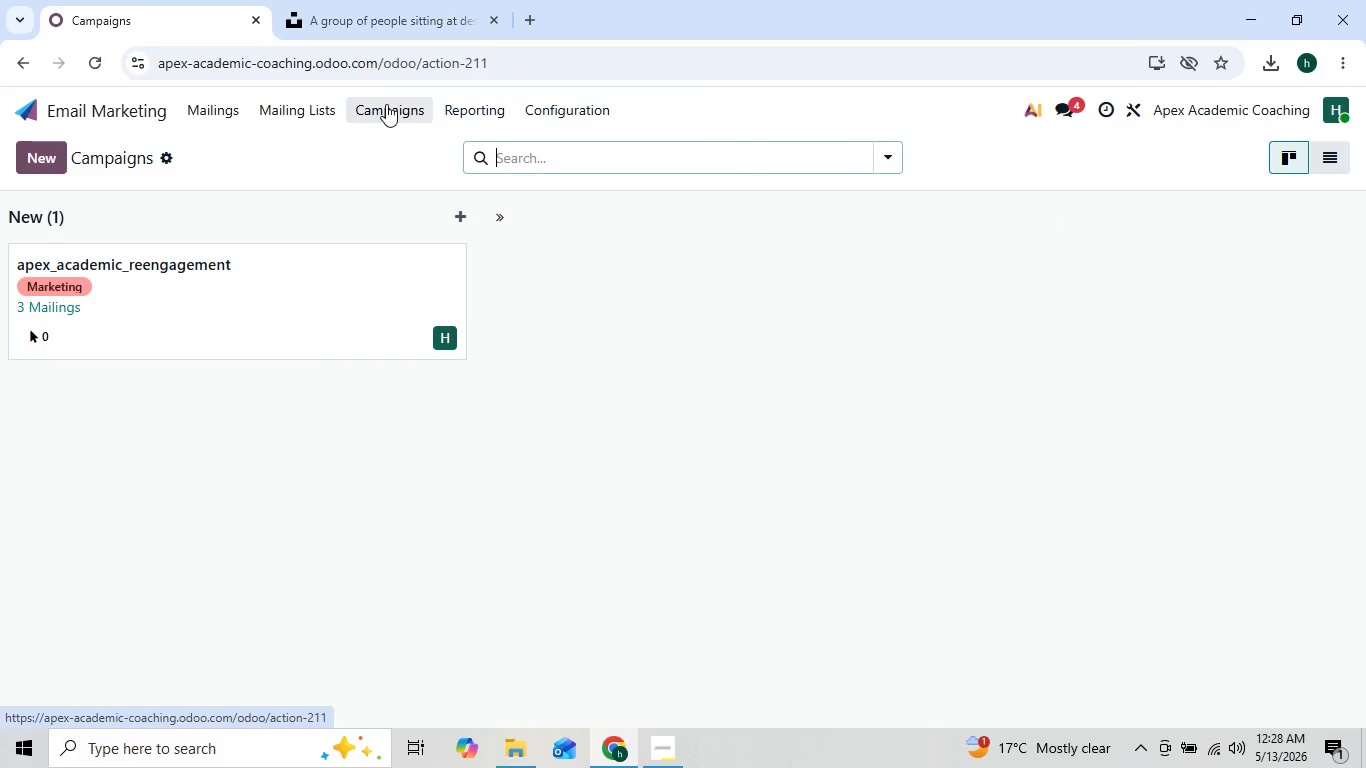 
double_click([291, 271])
 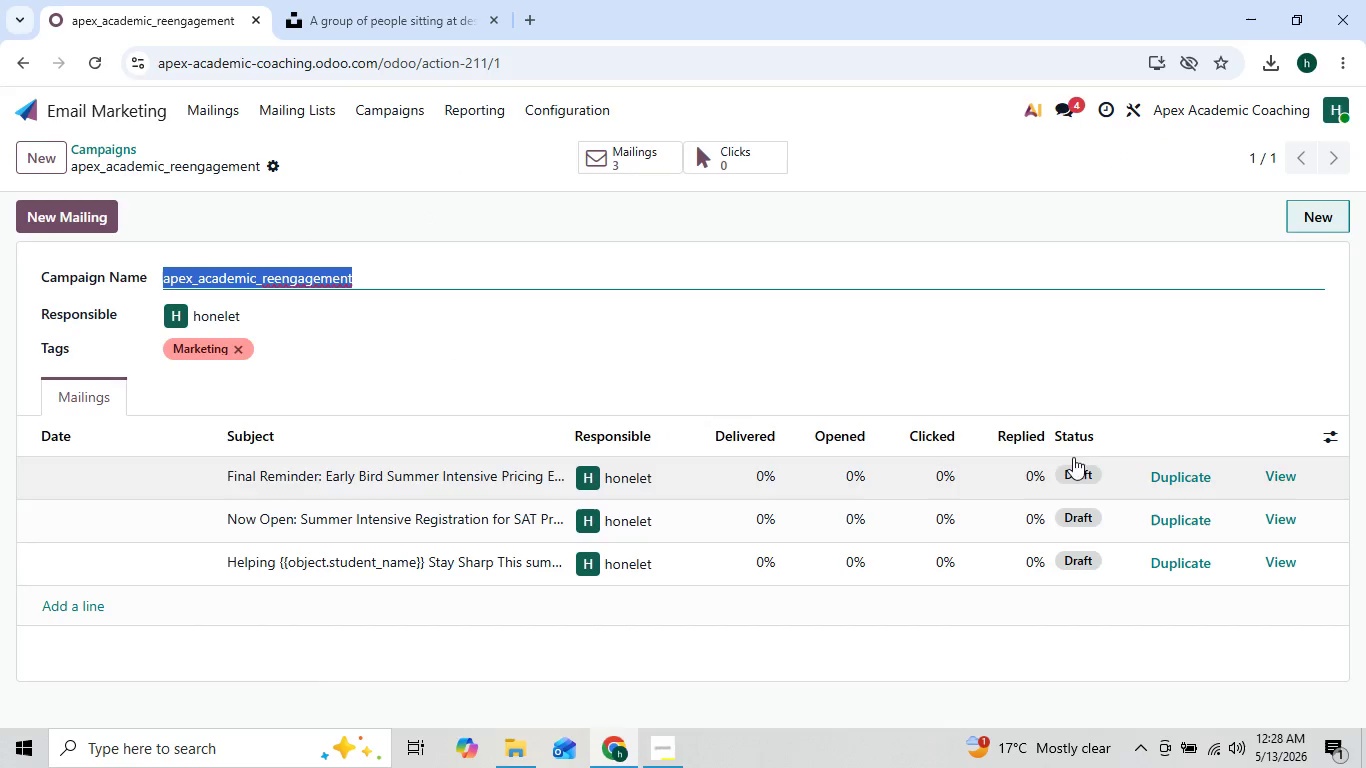 
wait(5.8)
 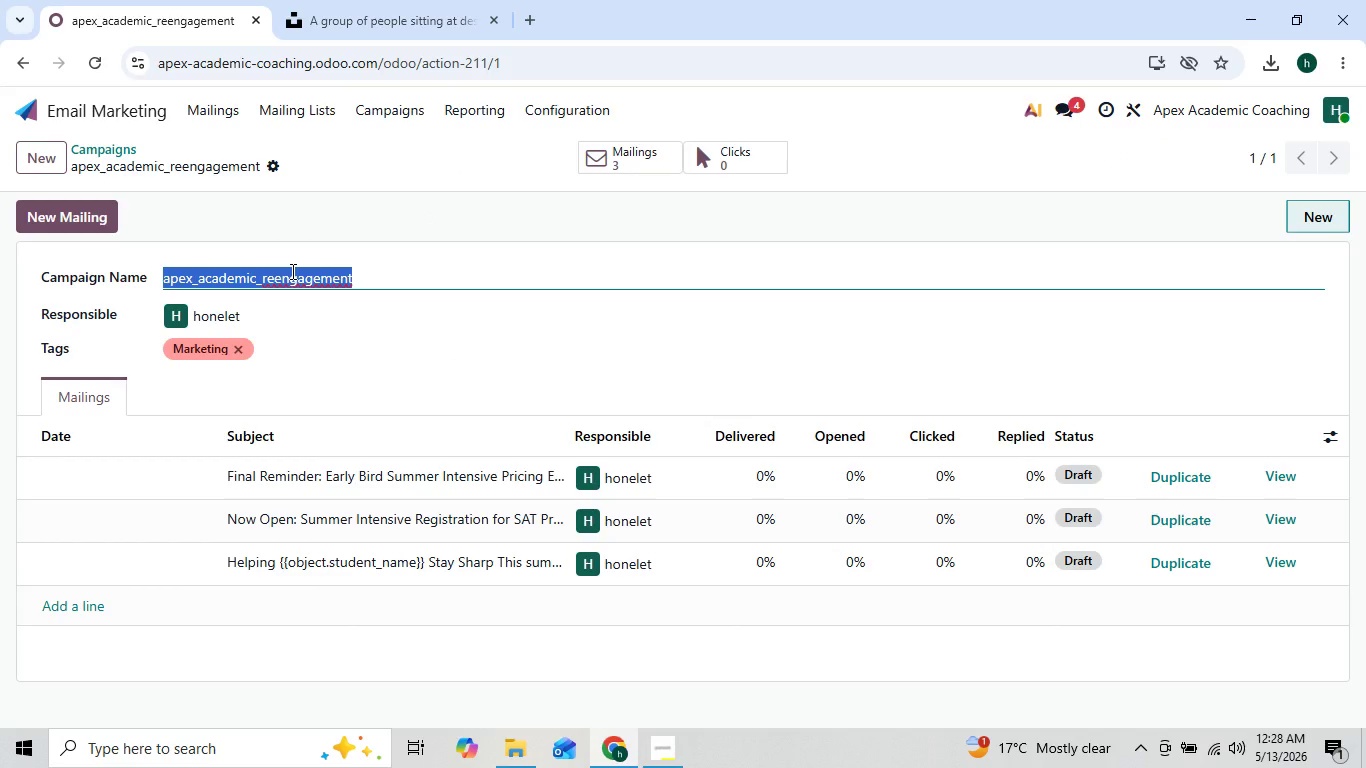 
left_click([1326, 436])
 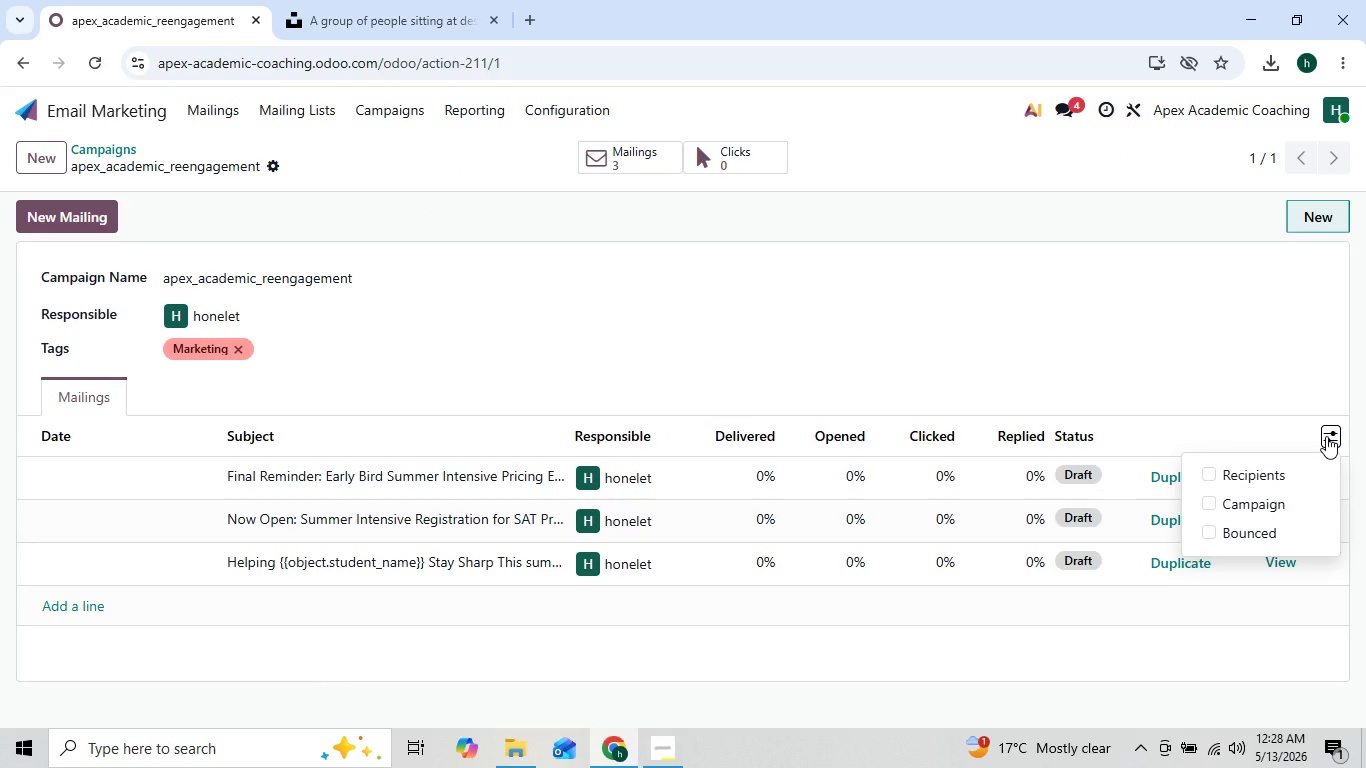 
left_click([1326, 436])
 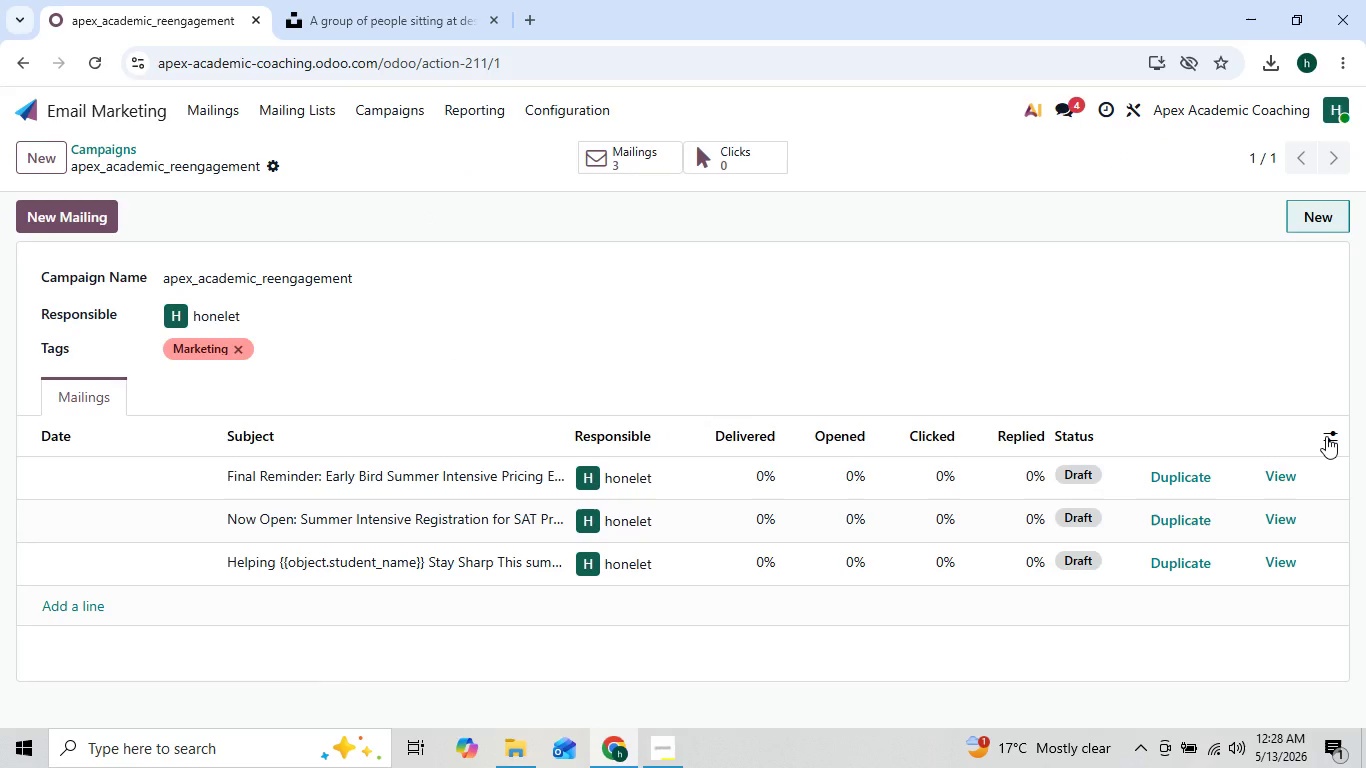 
left_click([1326, 436])
 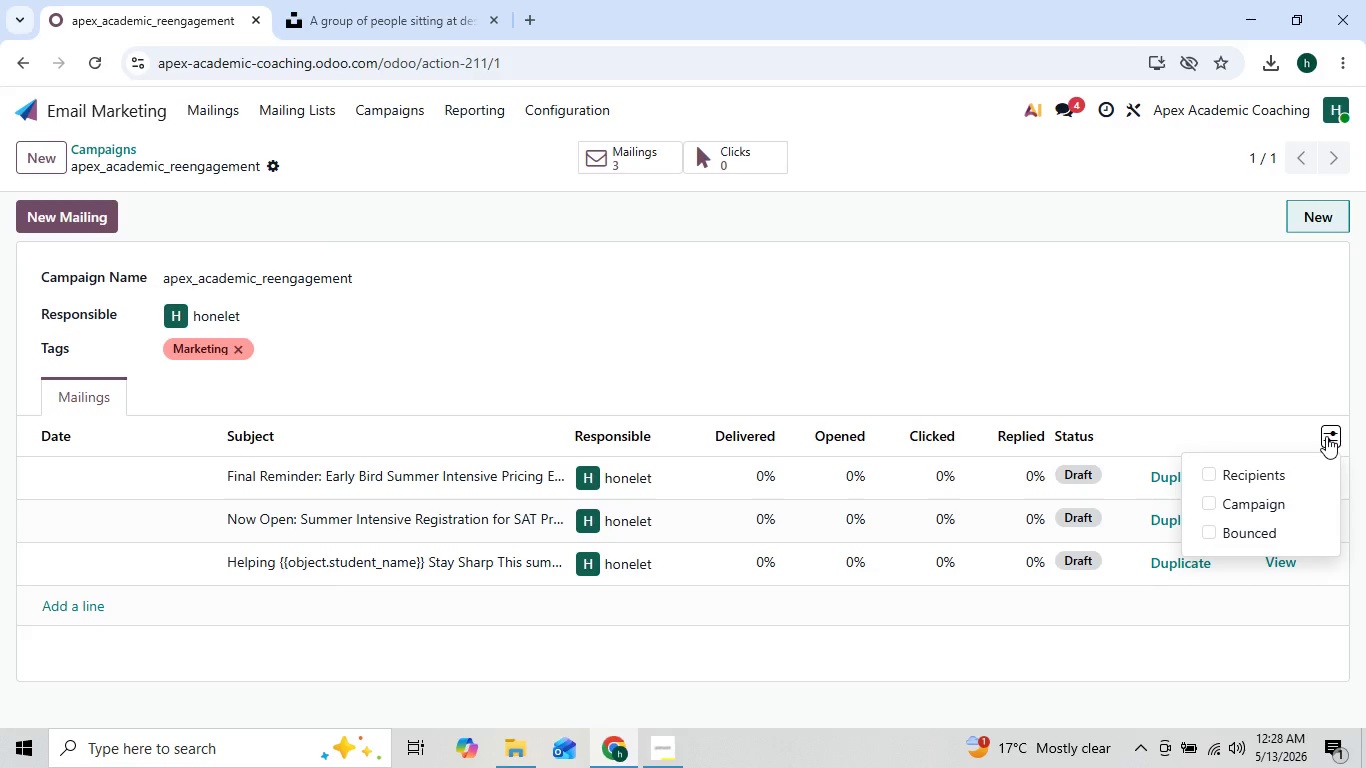 
left_click([1326, 436])
 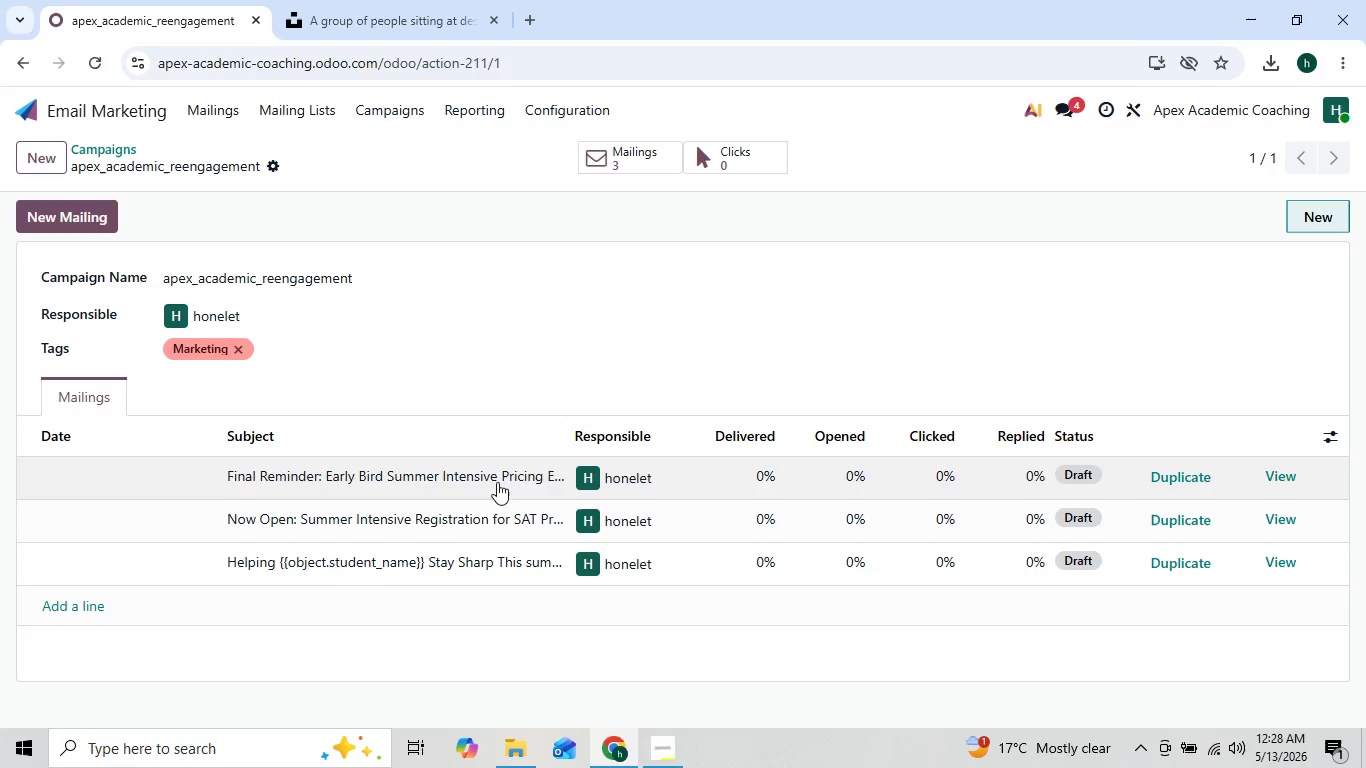 
wait(7.26)
 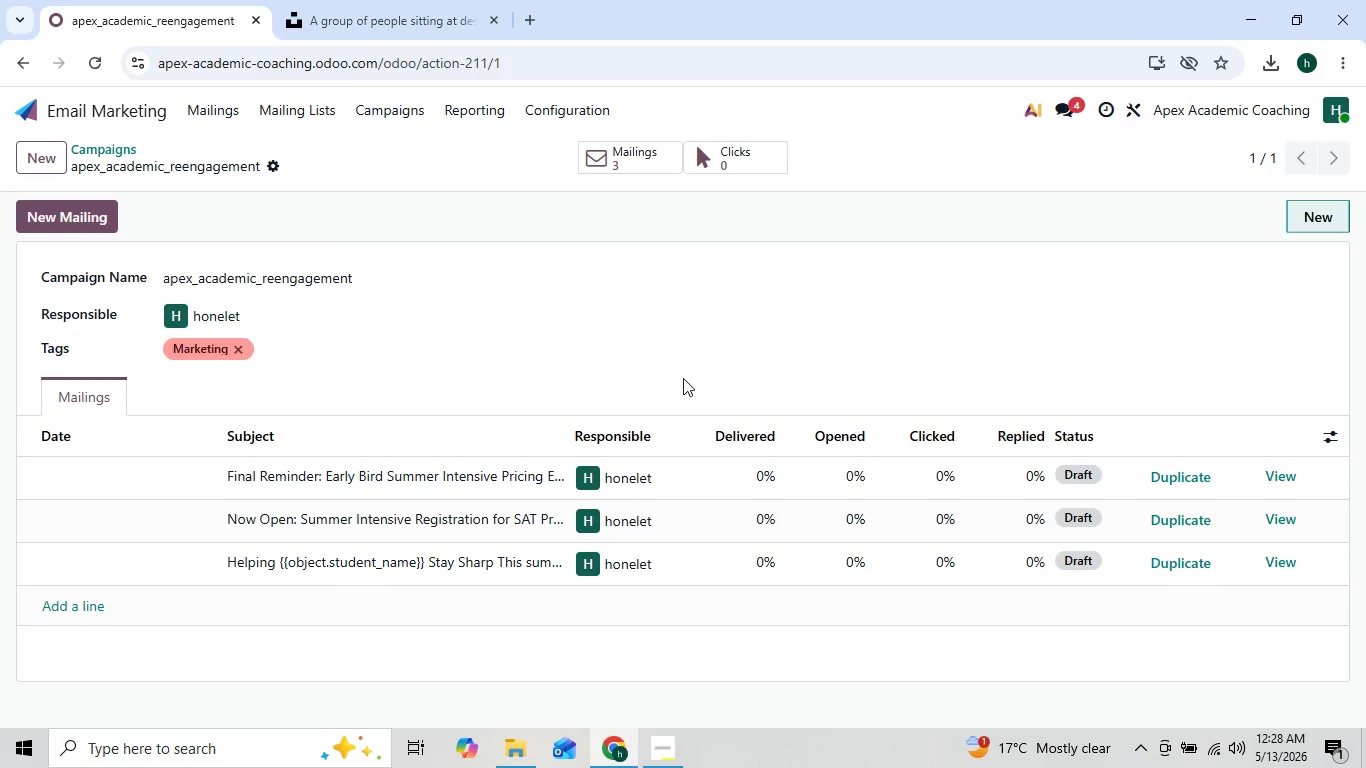 
left_click_drag(start_coordinate=[576, 437], to_coordinate=[562, 437])
 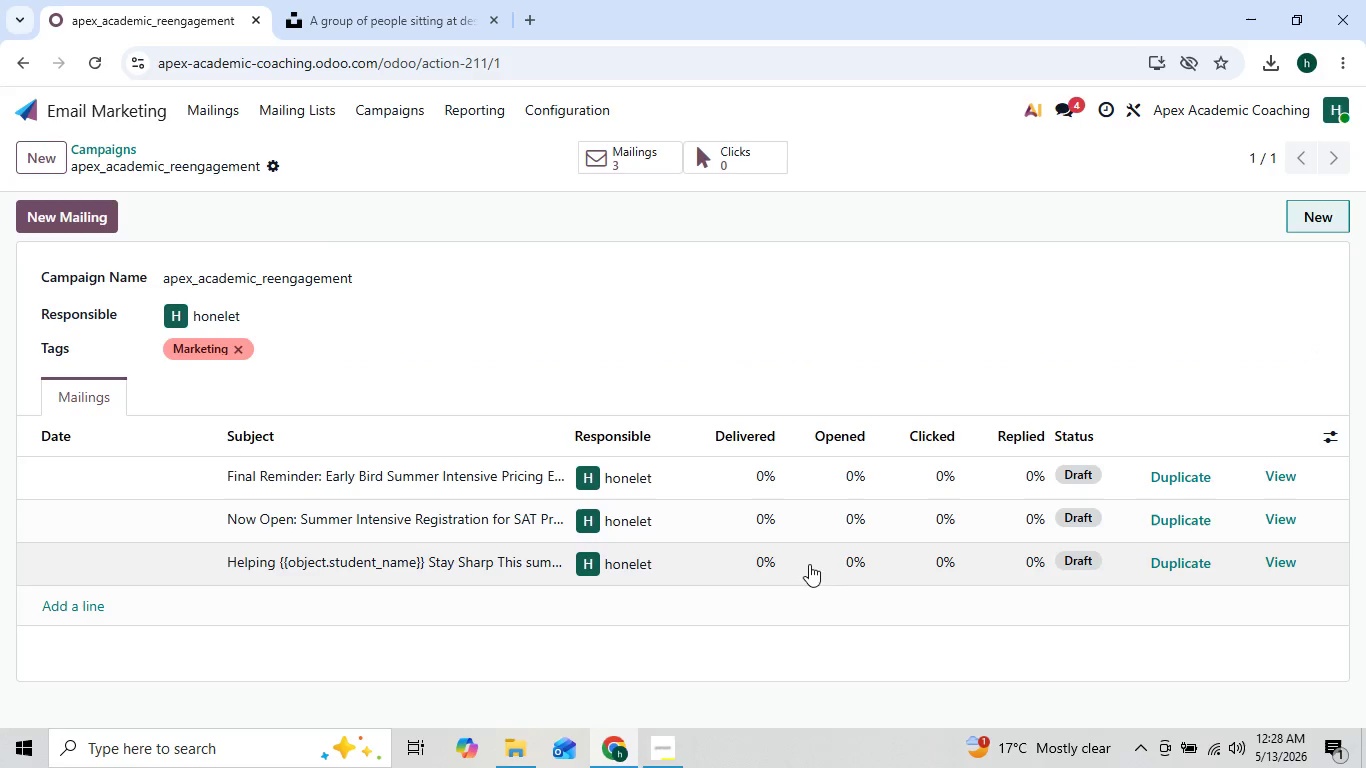 
left_click([665, 743])